 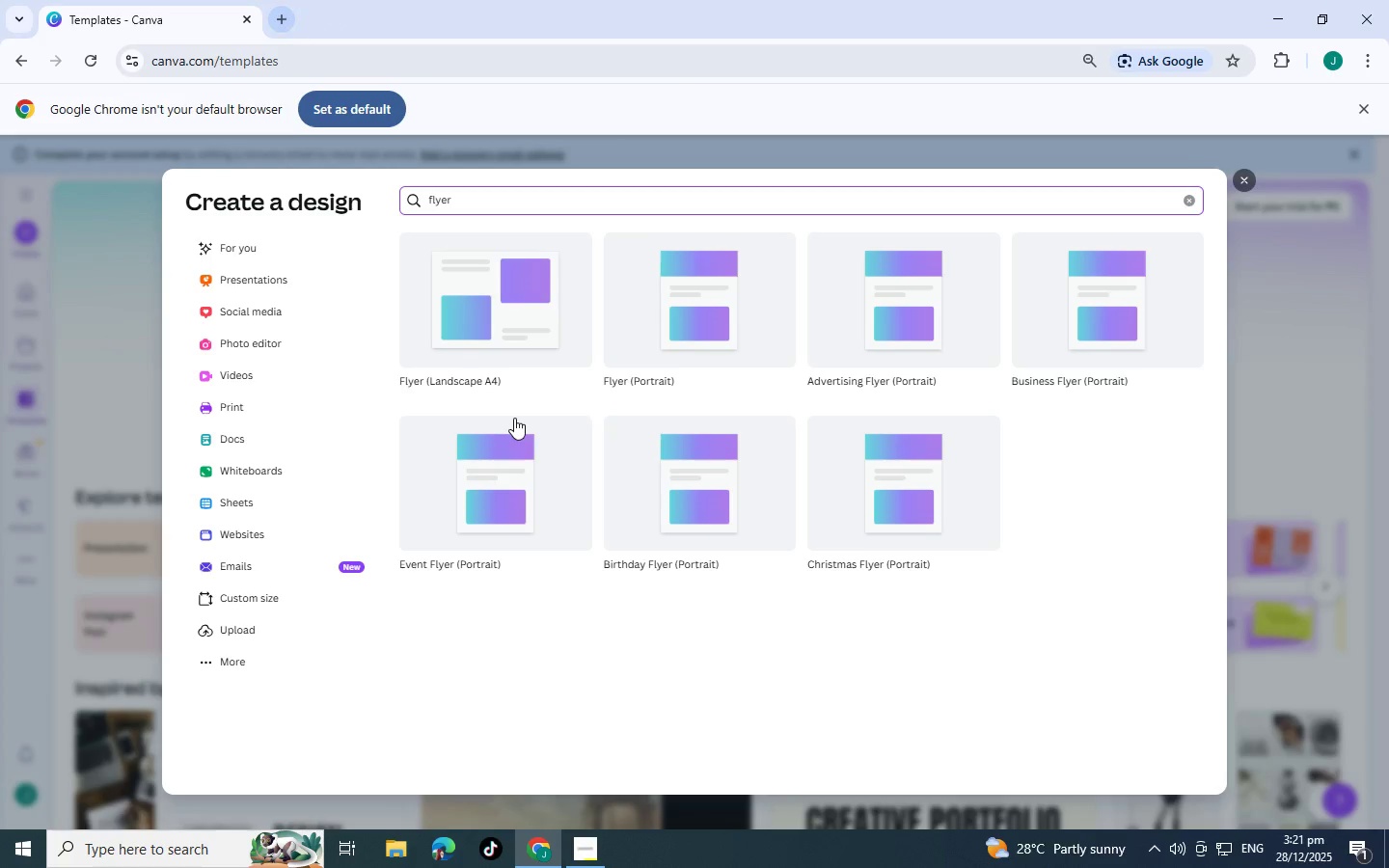 
left_click([282, 13])
 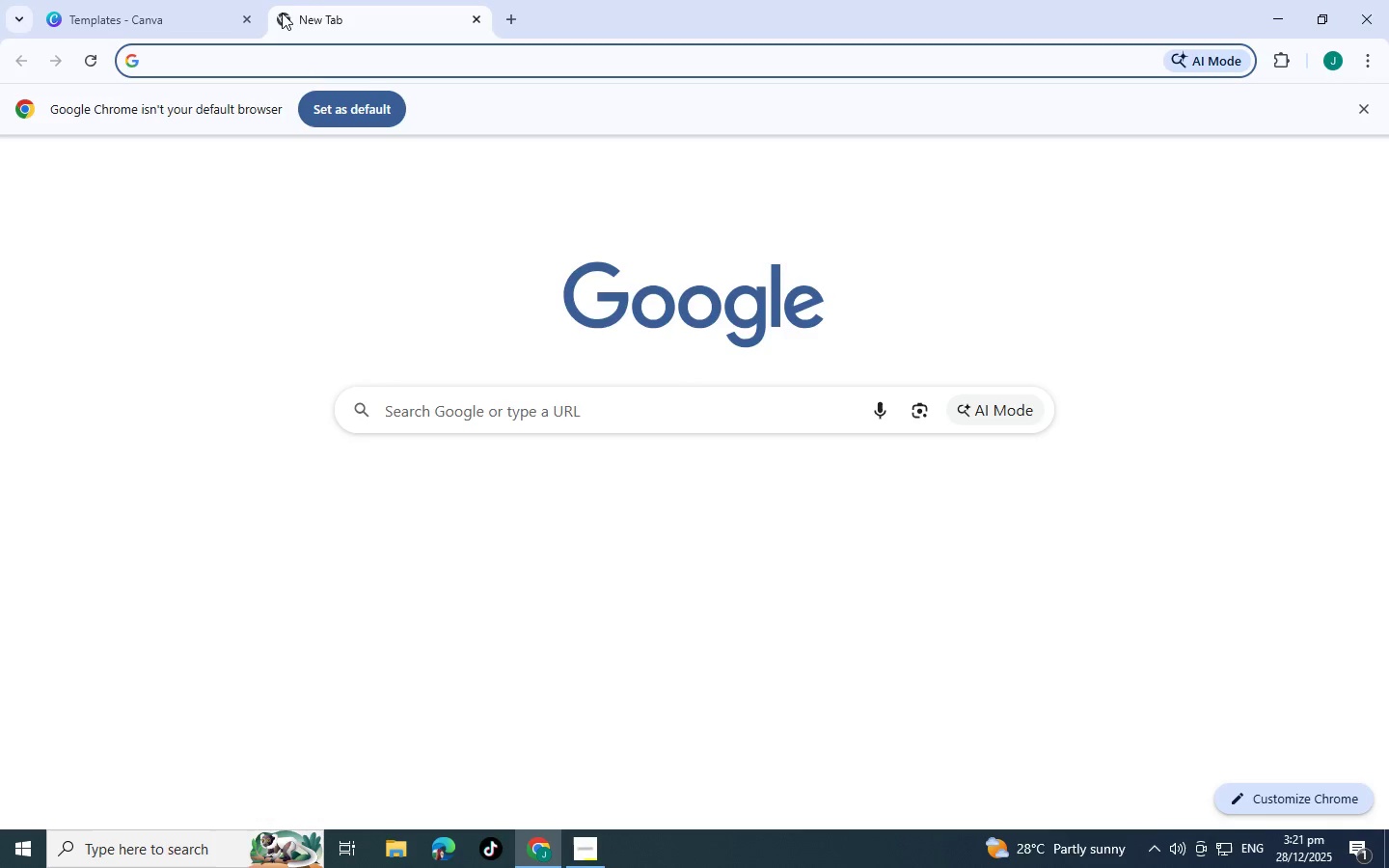 
type(210 29)
 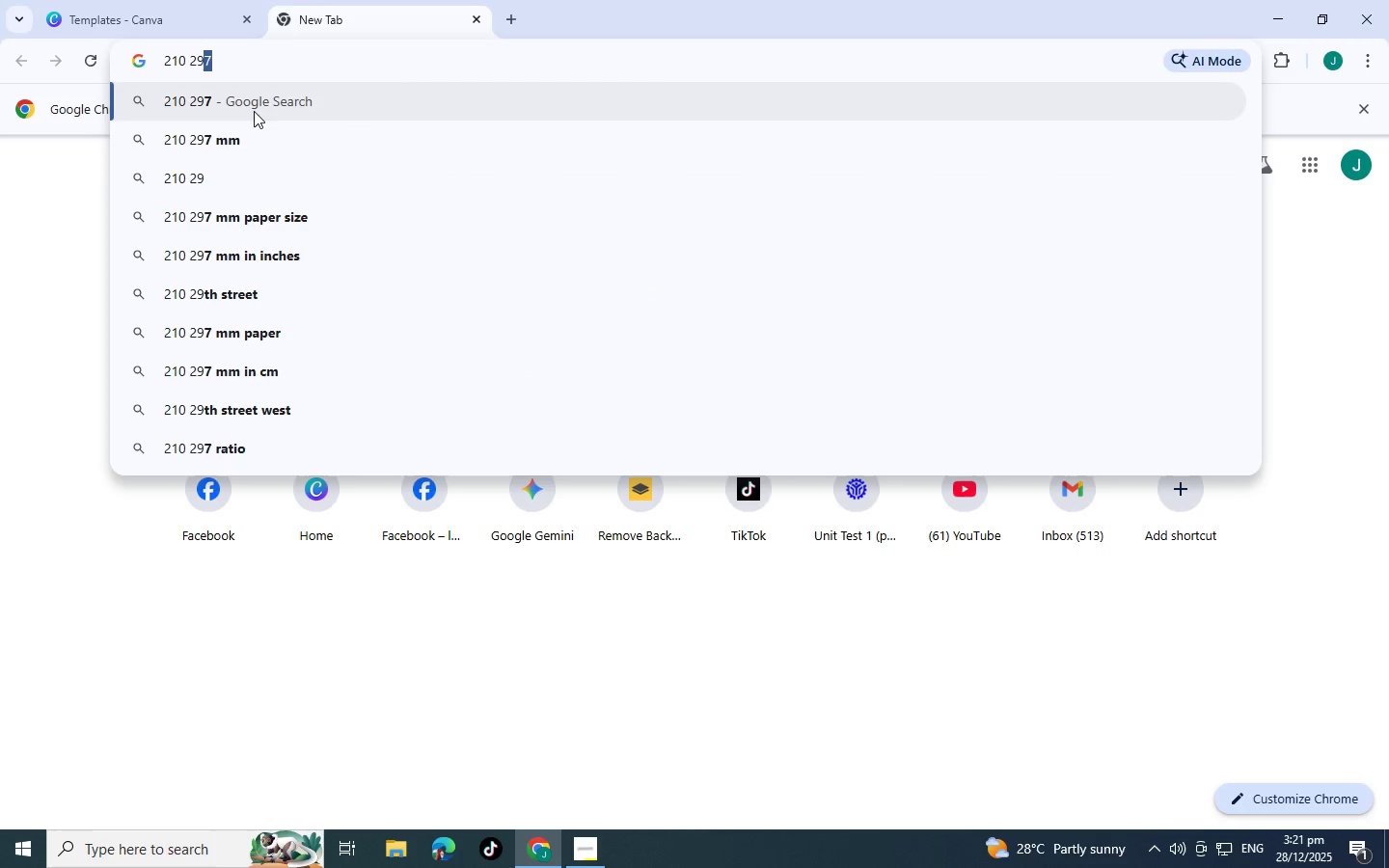 
left_click([239, 126])
 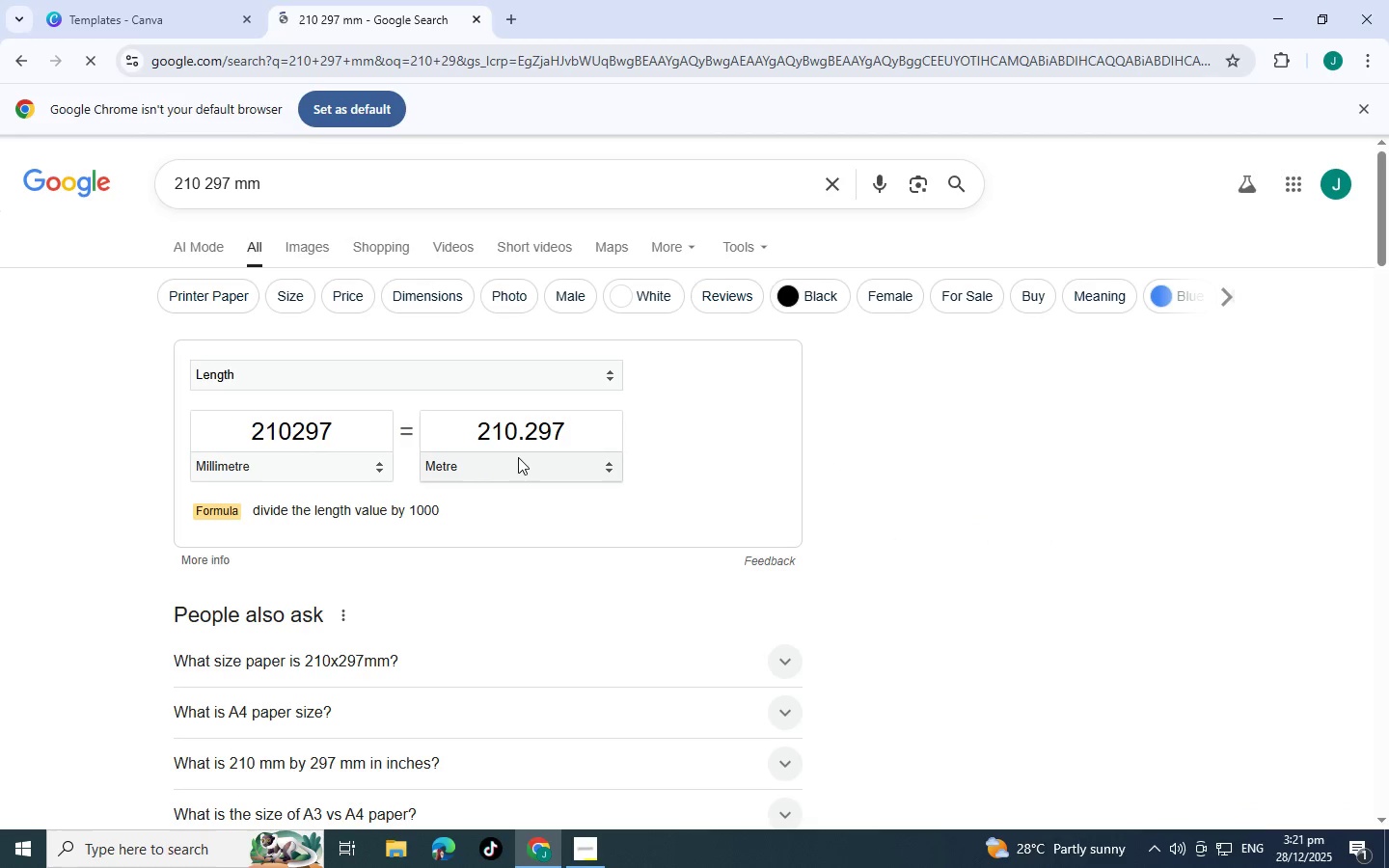 
scroll: coordinate [507, 466], scroll_direction: down, amount: 1.0
 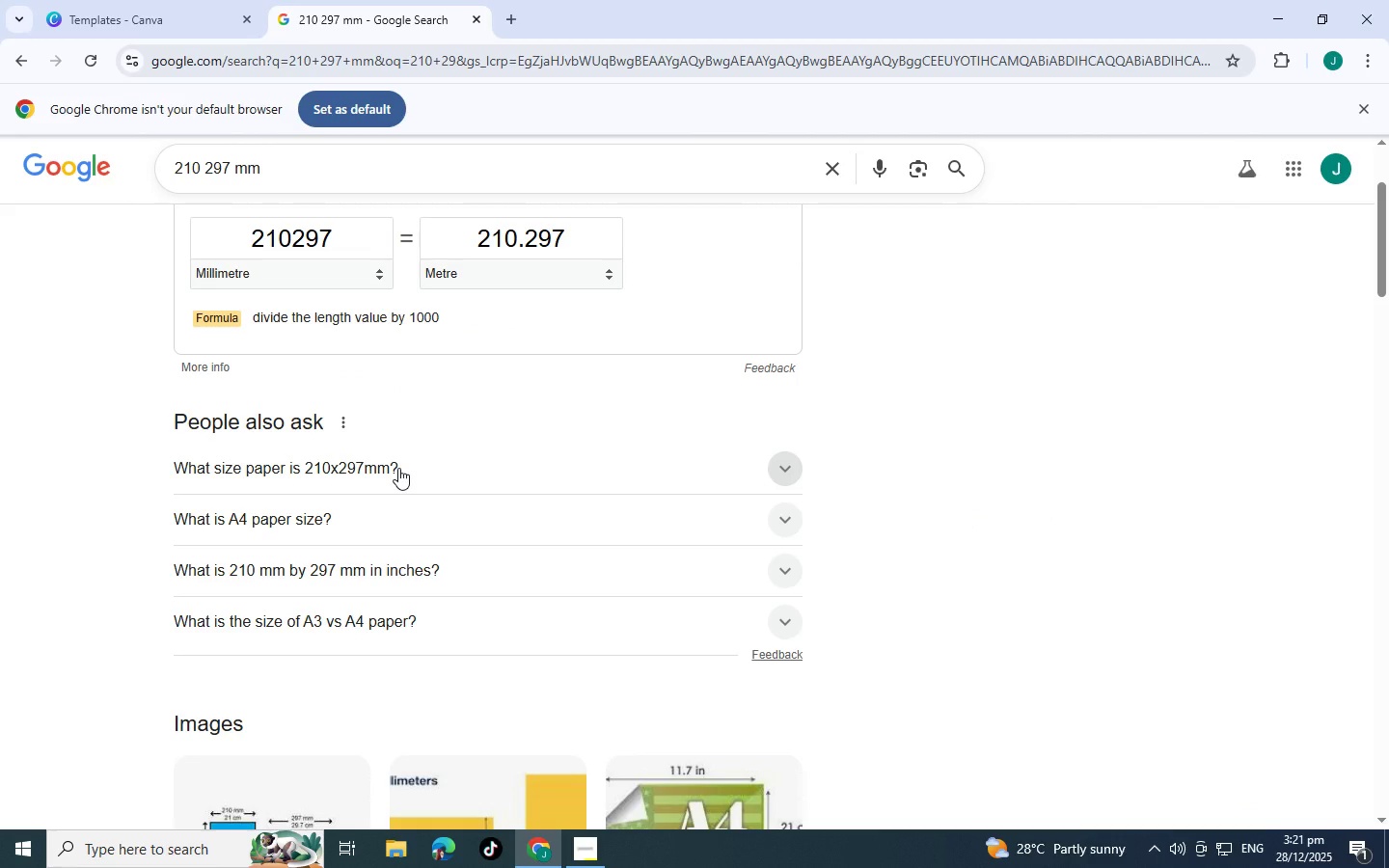 
scroll: coordinate [398, 468], scroll_direction: up, amount: 3.0
 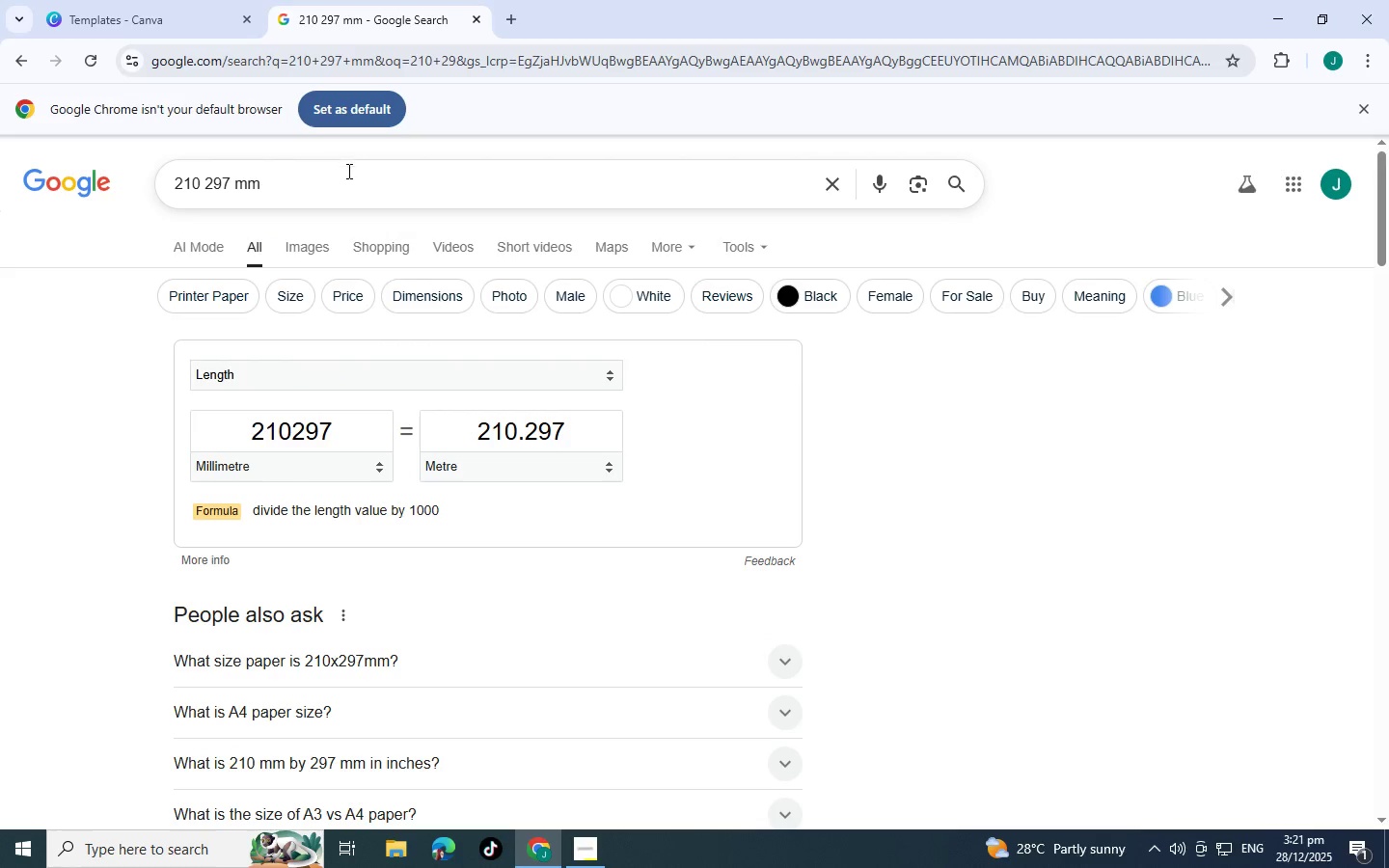 
left_click_drag(start_coordinate=[348, 181], to_coordinate=[0, 135])
 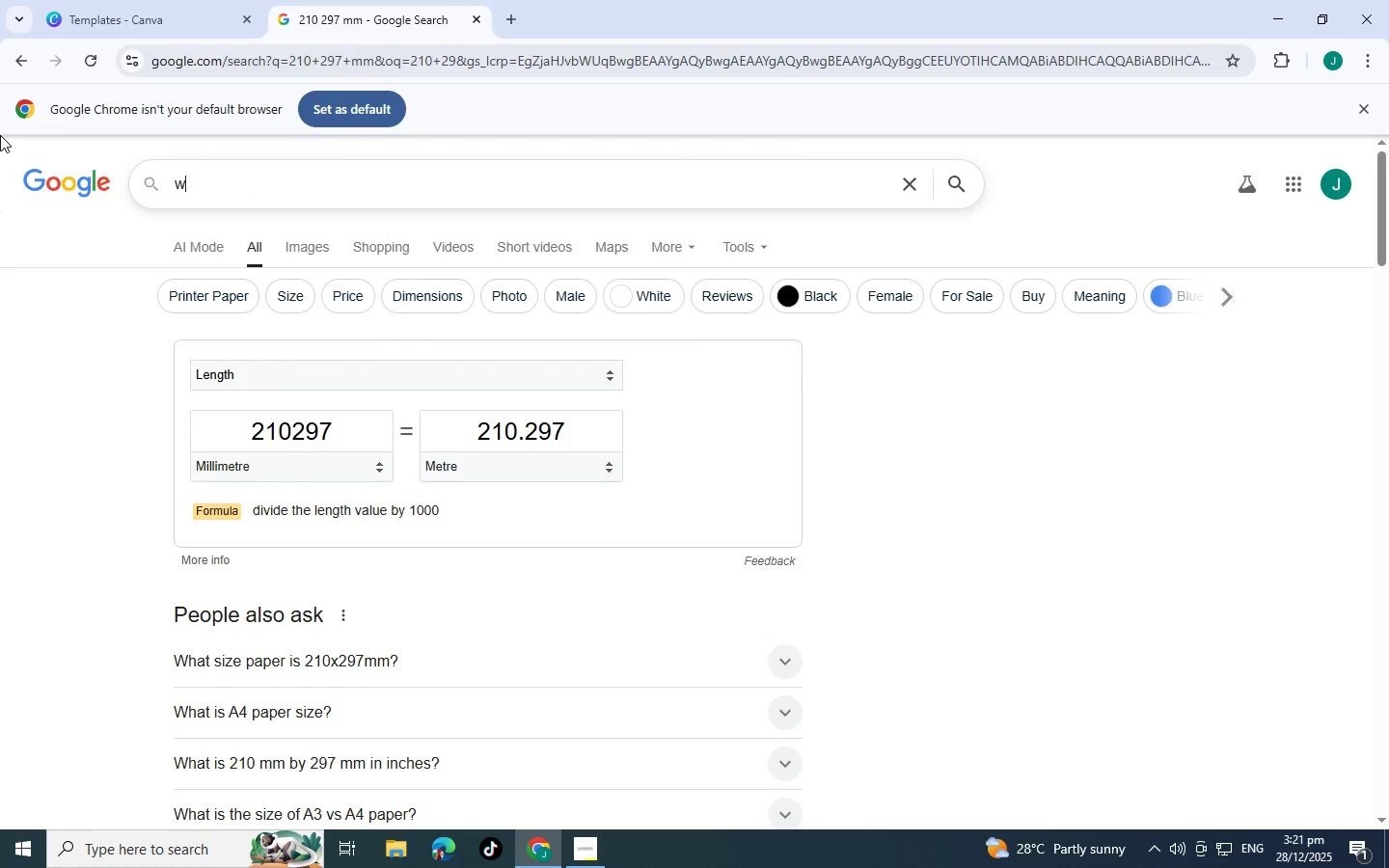 
type(what size is 8.5 x 11)
 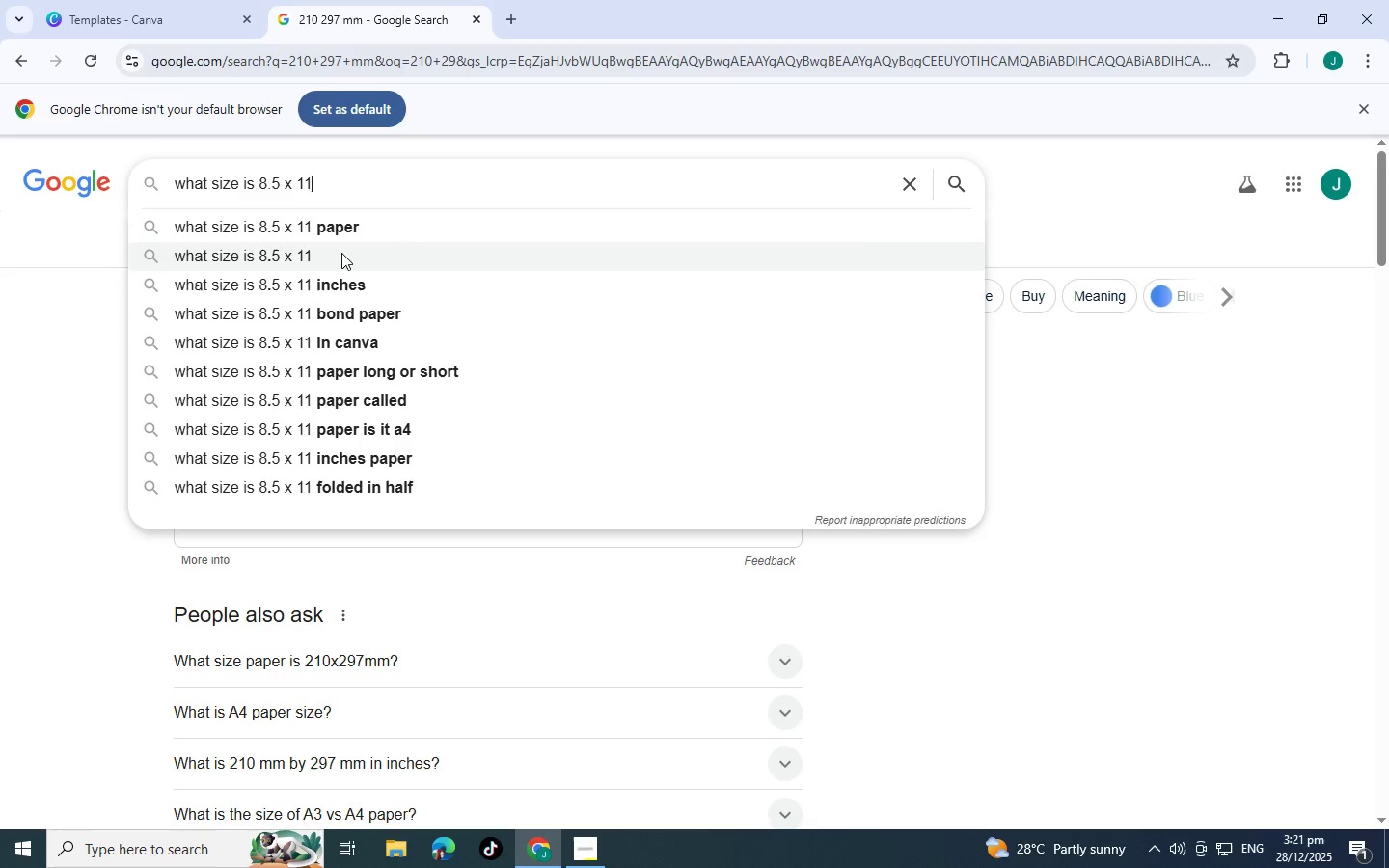 
left_click([341, 253])
 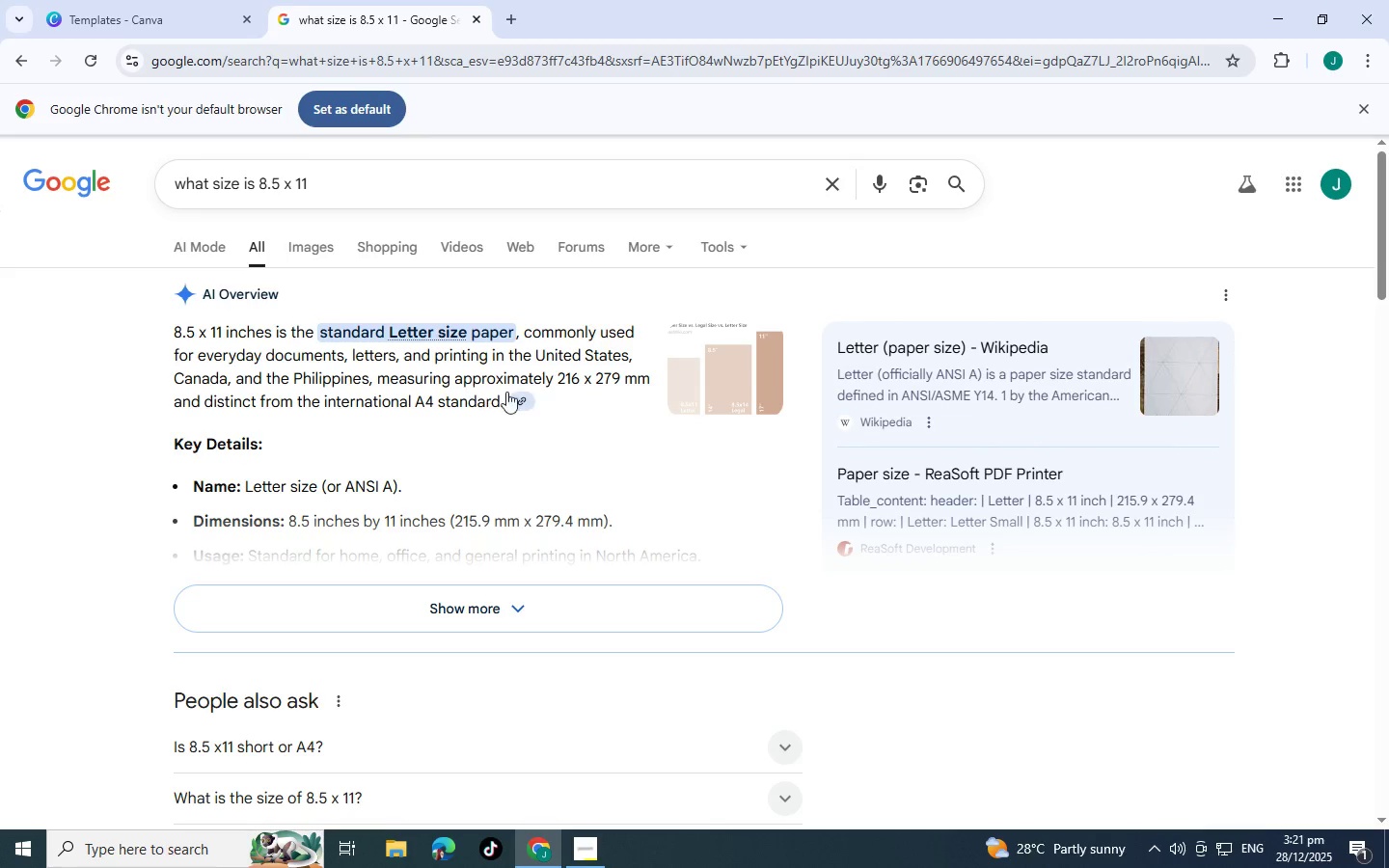 
wait(5.58)
 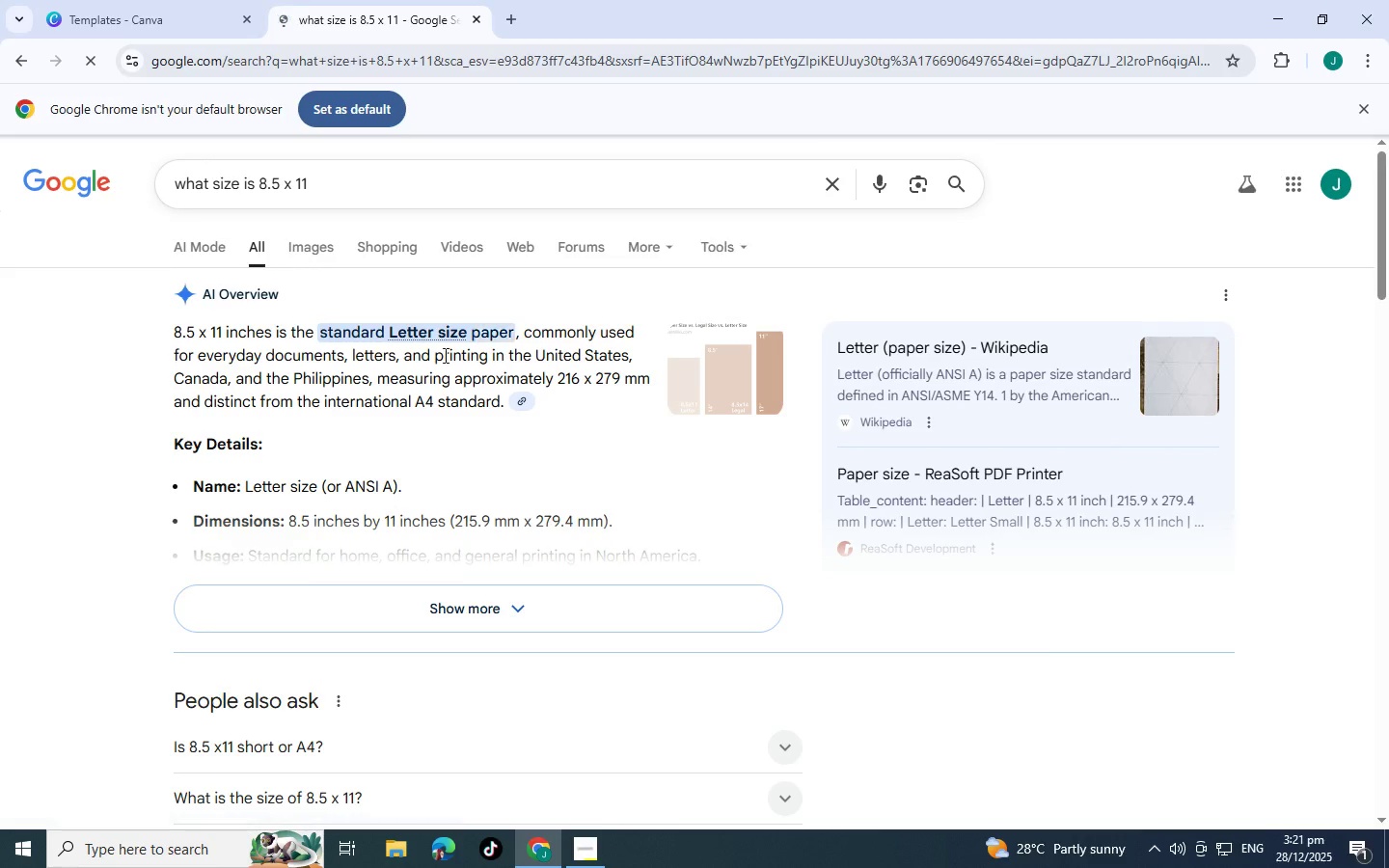 
key(Alt+AltLeft)
 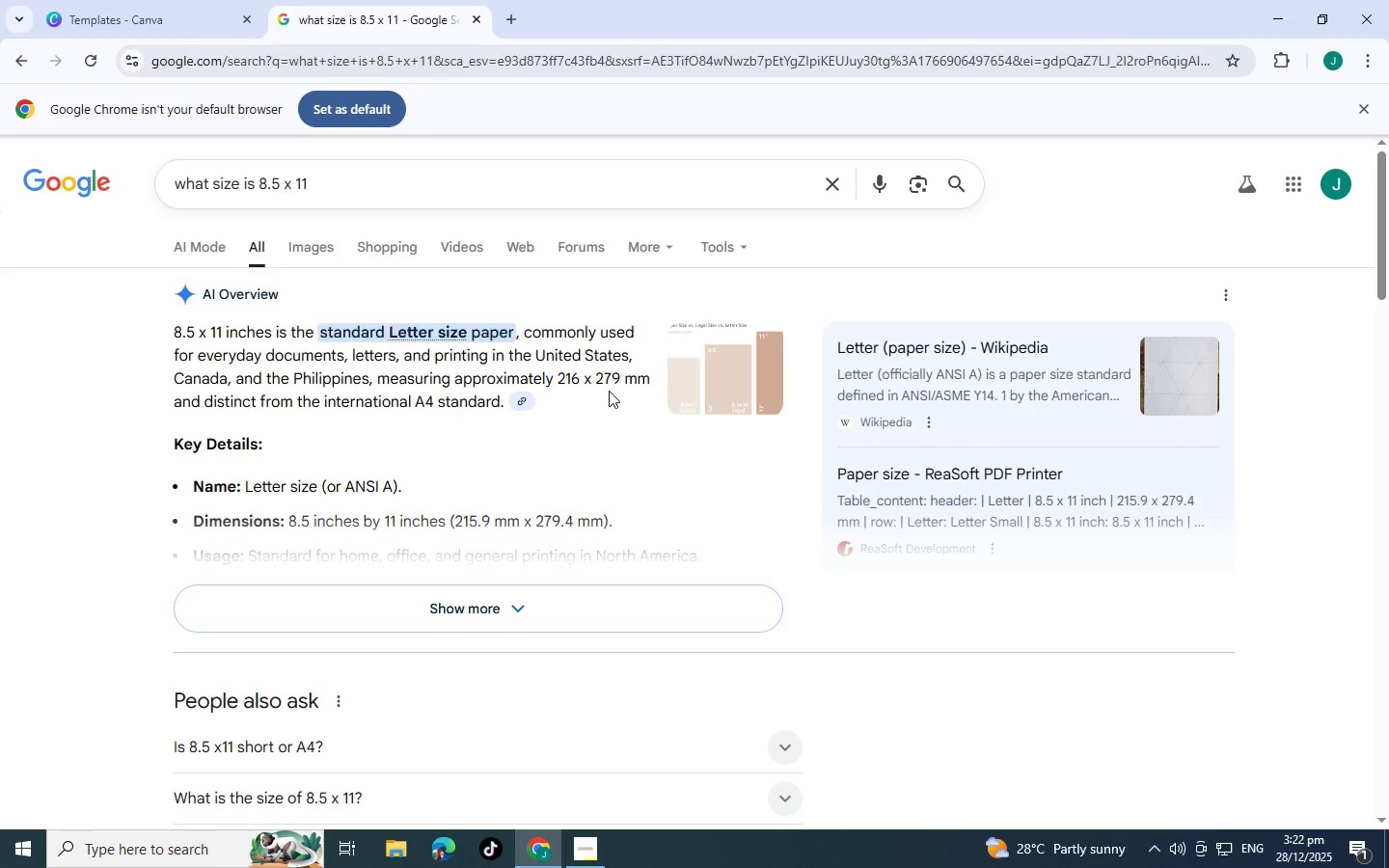 
key(Alt+Tab)